 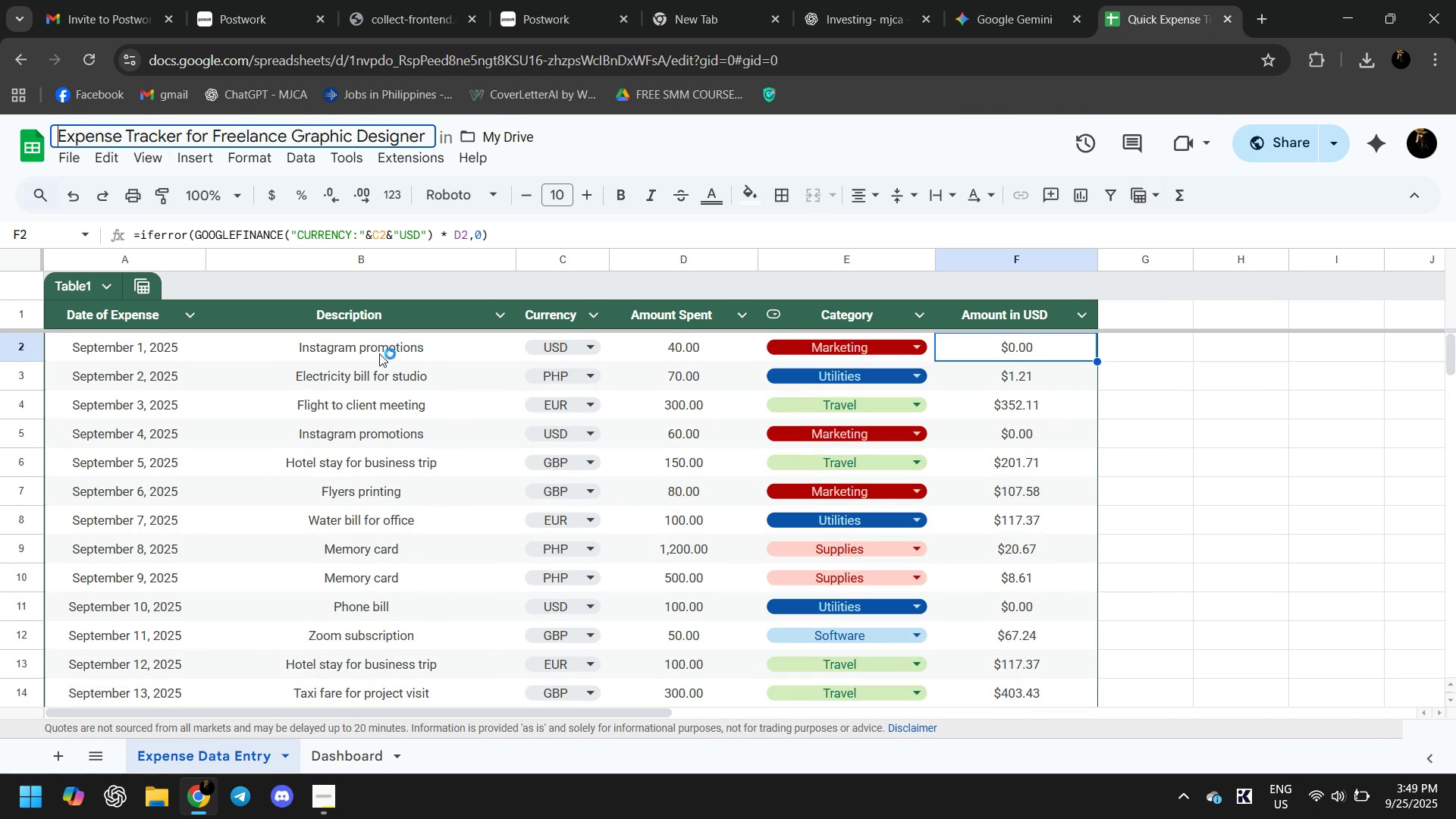 
scroll: coordinate [583, 504], scroll_direction: up, amount: 8.0
 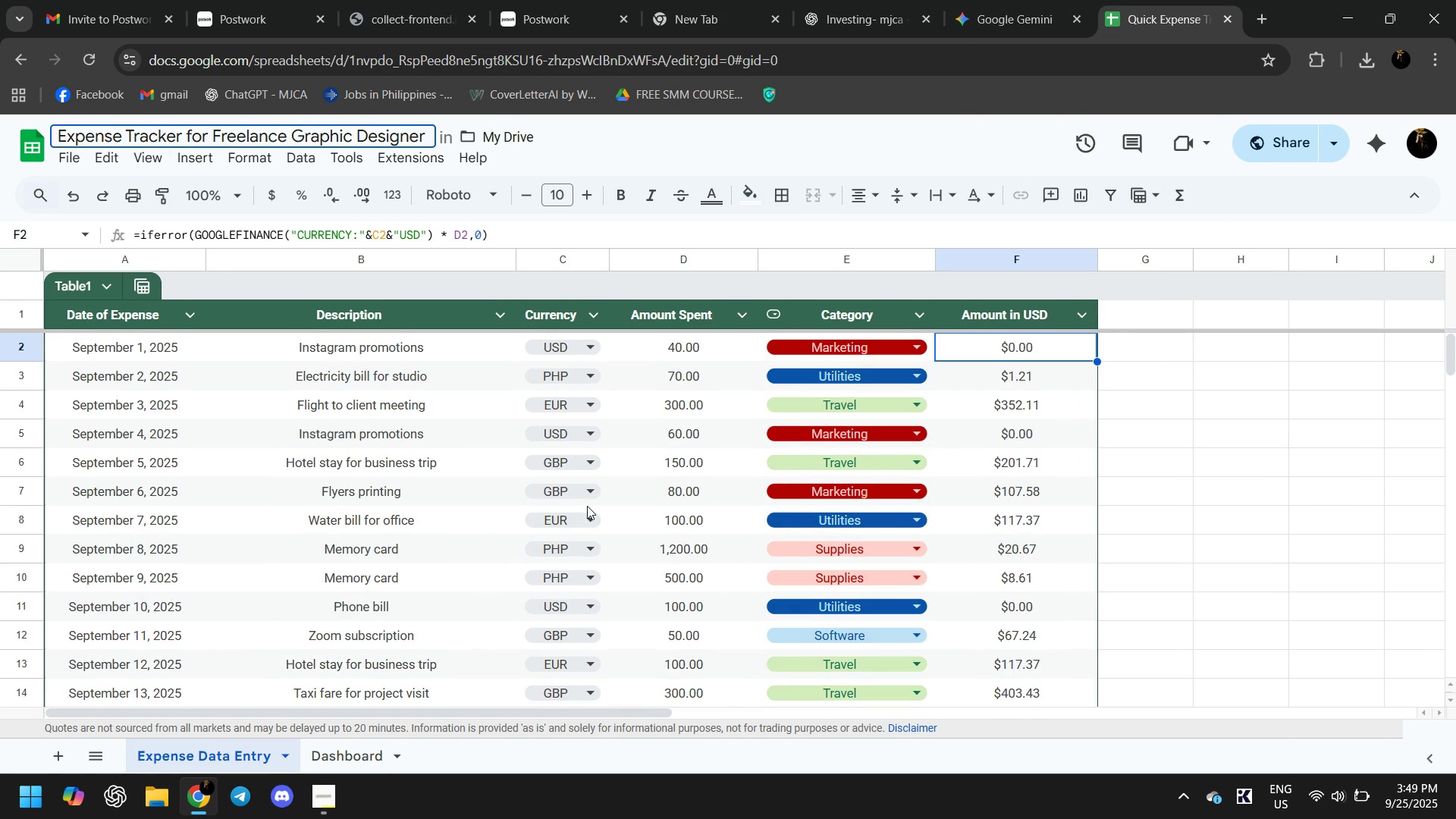 
scroll: coordinate [587, 522], scroll_direction: down, amount: 32.0
 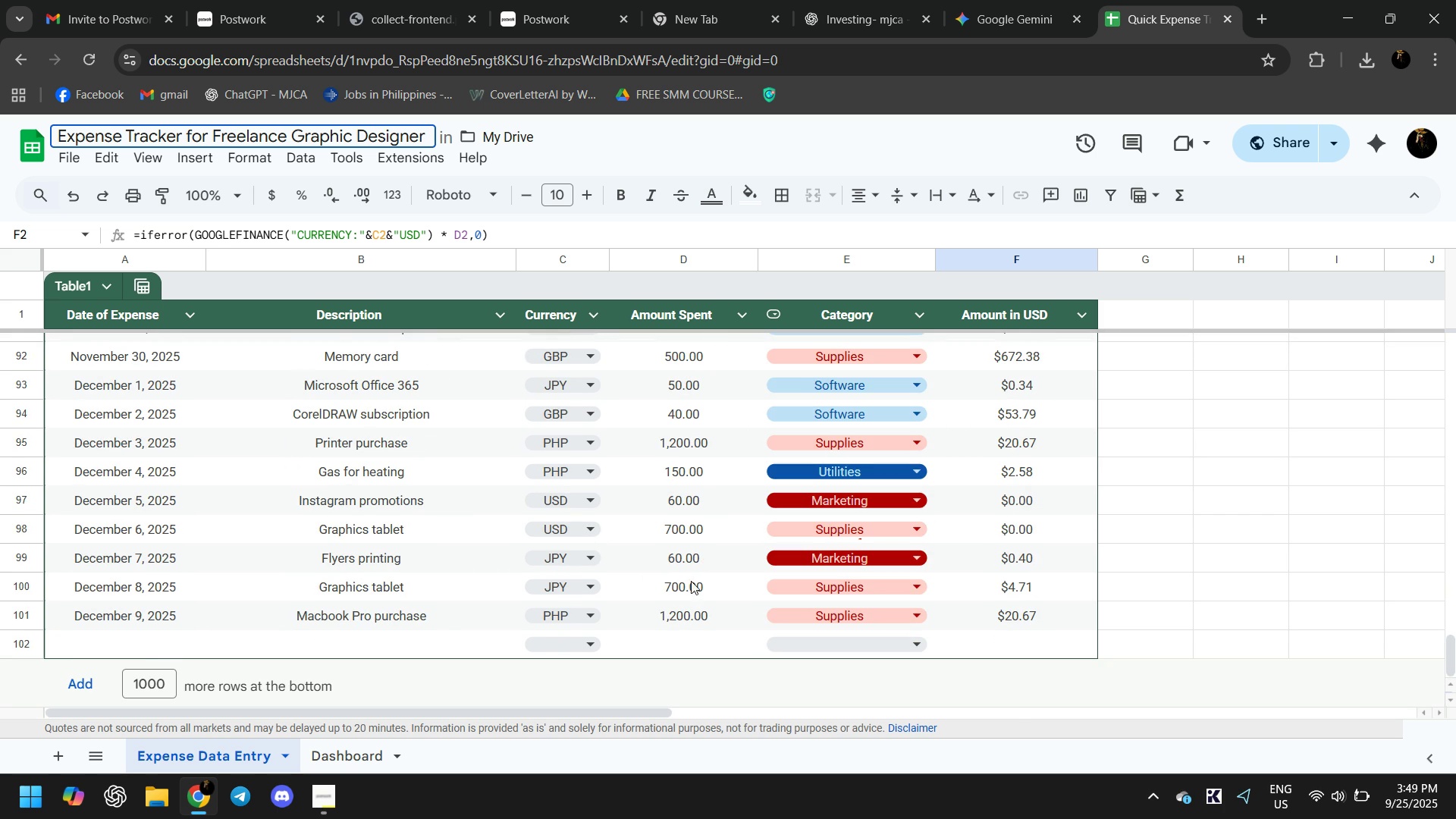 
scroll: coordinate [720, 558], scroll_direction: up, amount: 6.0
 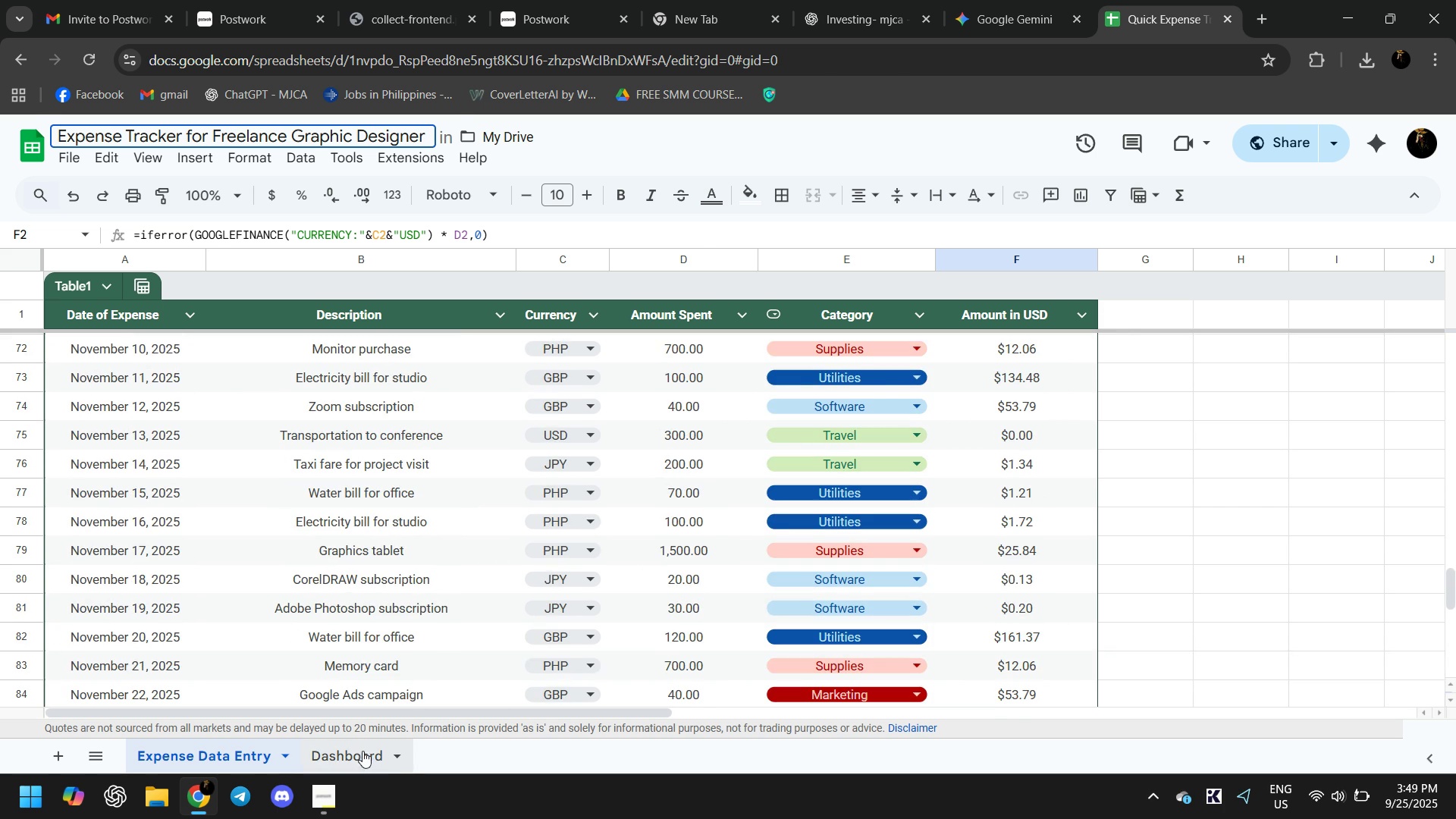 
left_click([362, 751])
 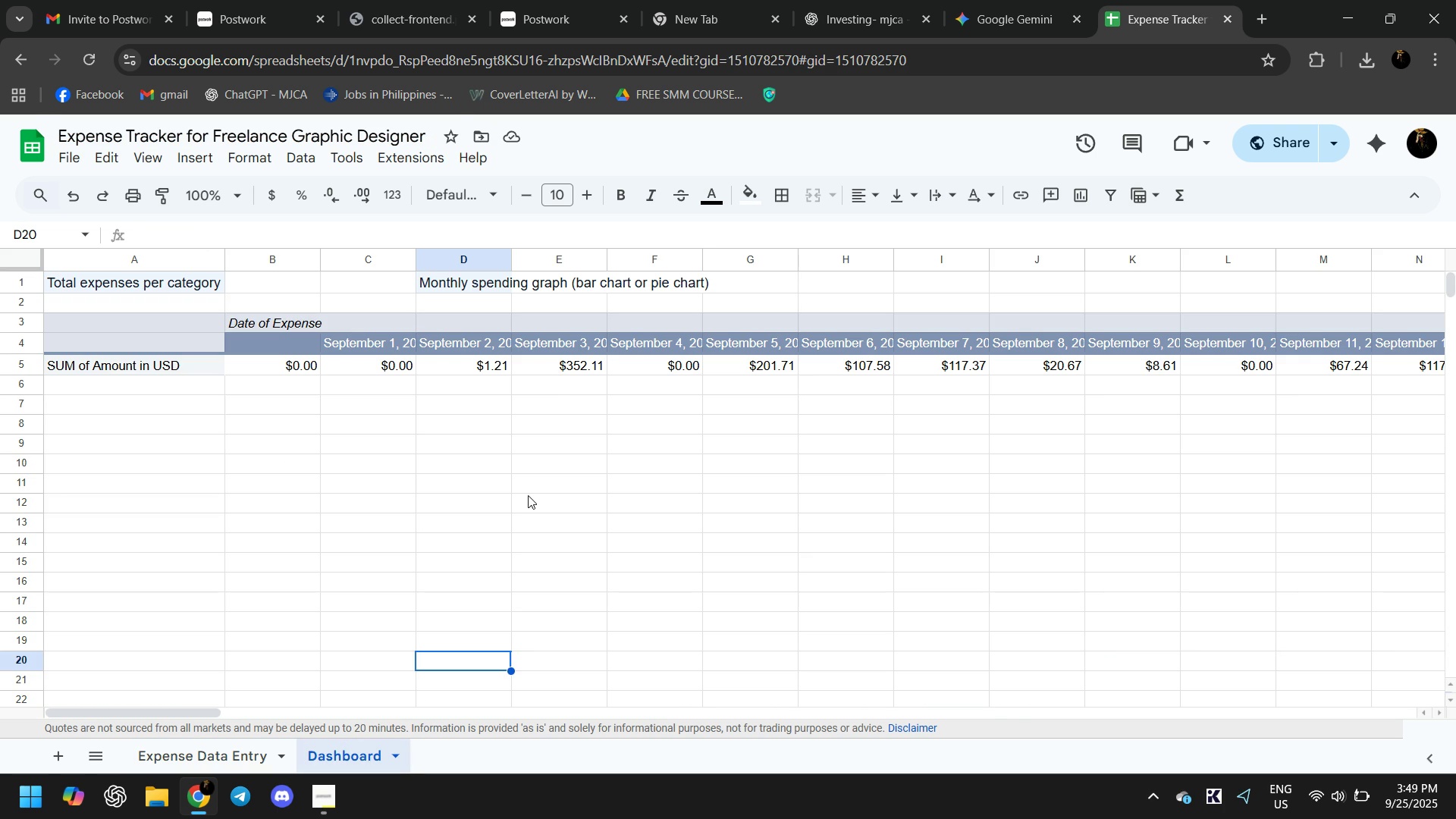 
scroll: coordinate [529, 491], scroll_direction: up, amount: 3.0
 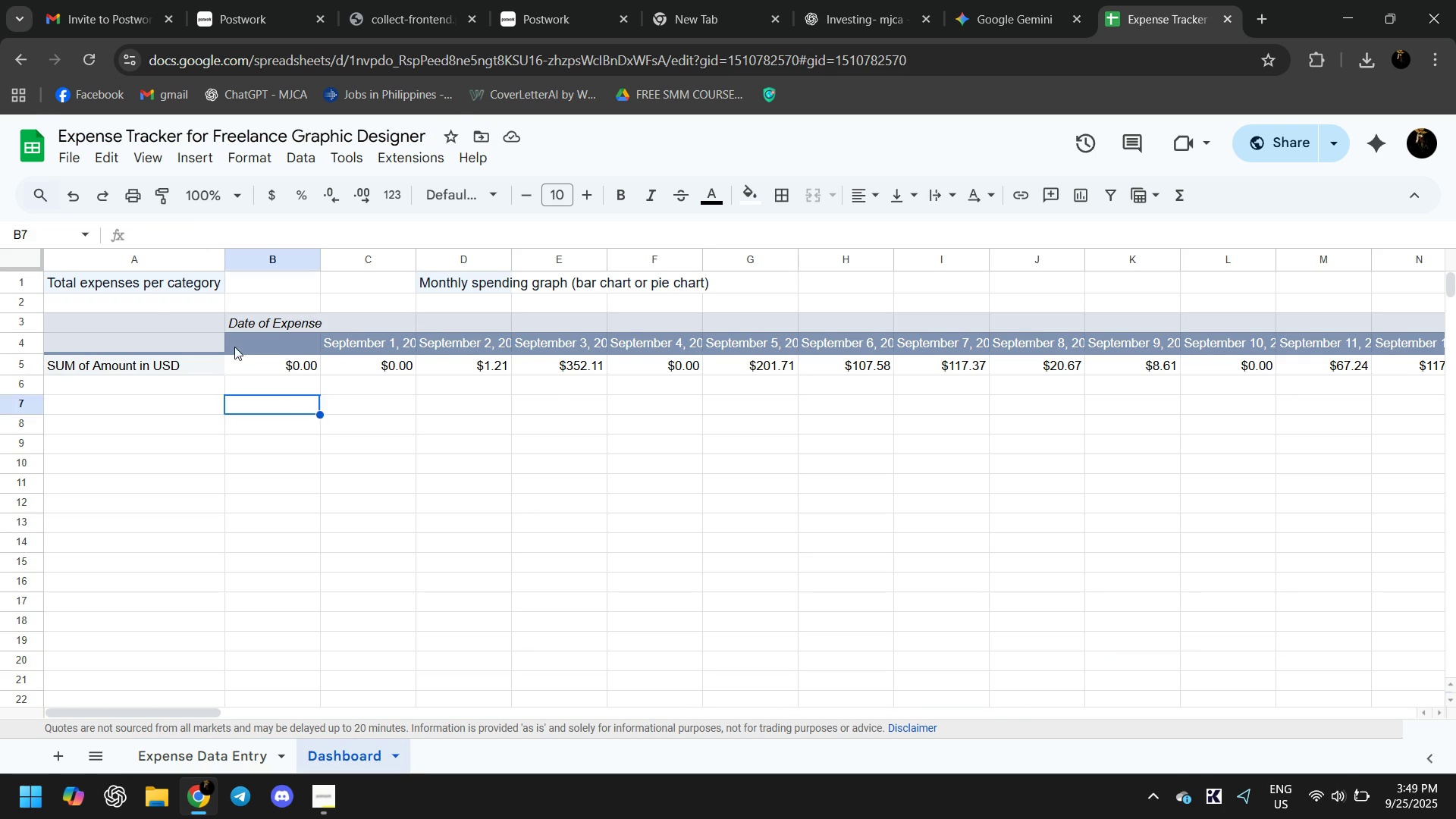 
double_click([128, 275])
 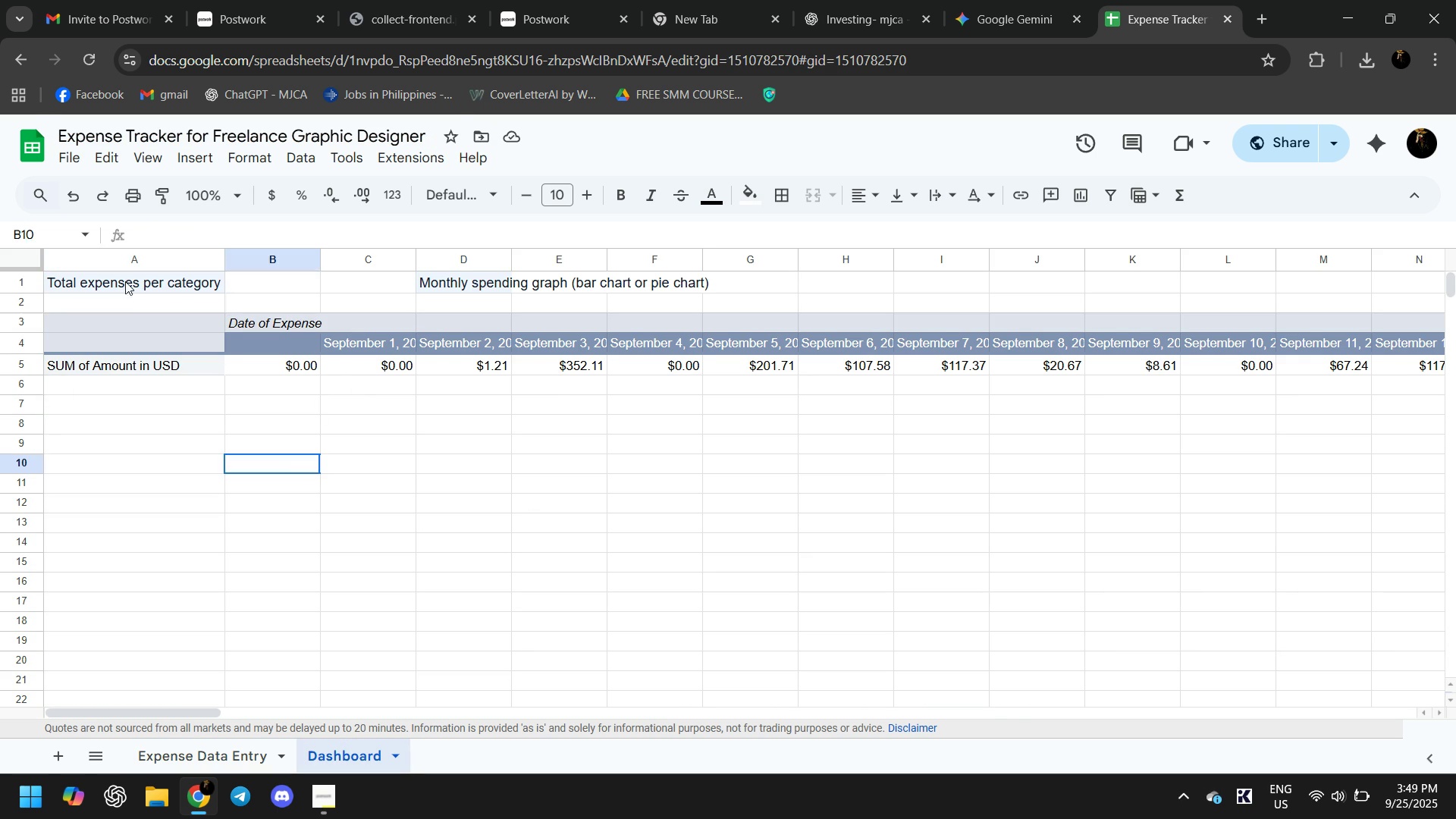 
left_click([215, 752])
 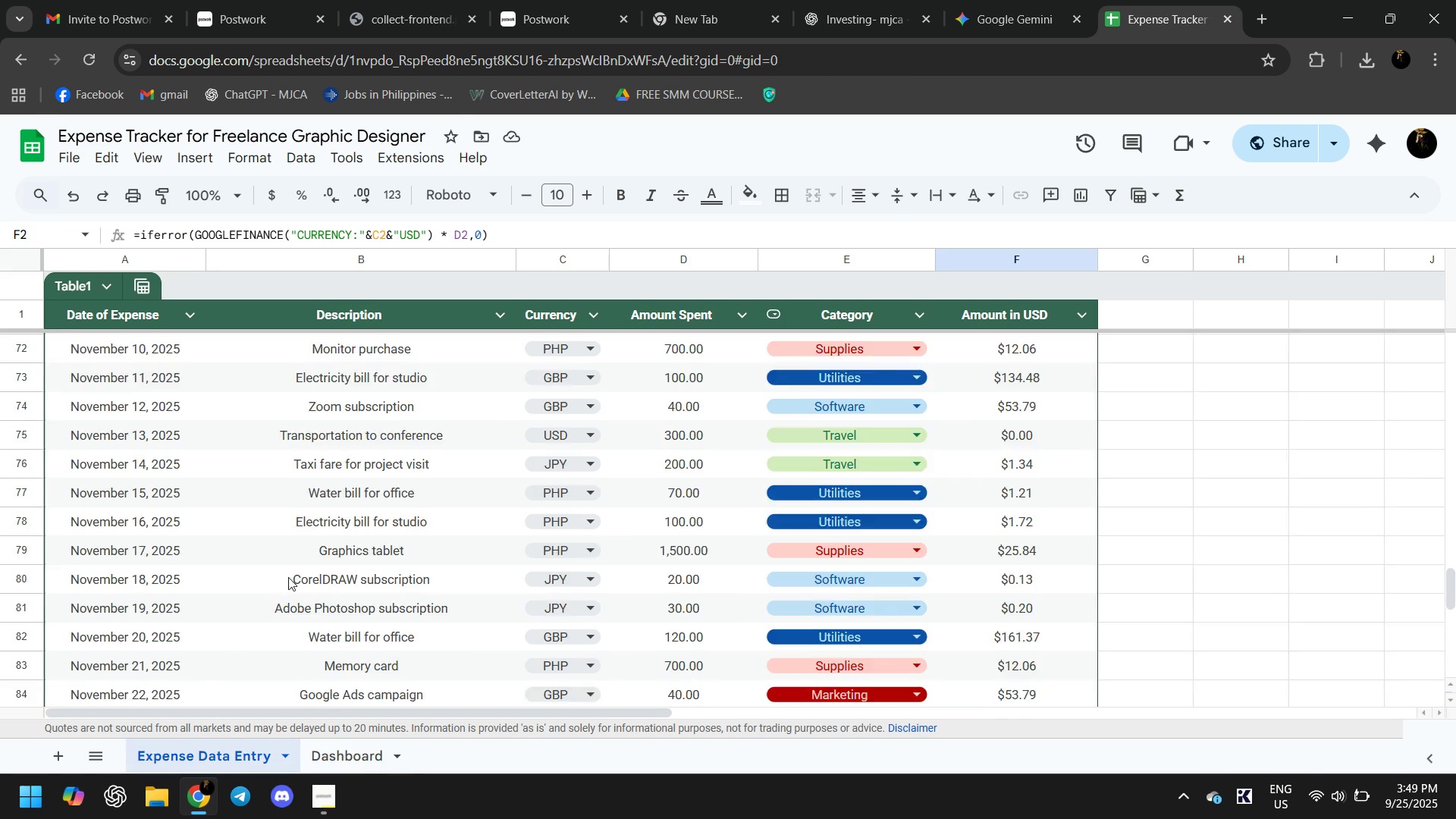 
scroll: coordinate [289, 567], scroll_direction: up, amount: 3.0
 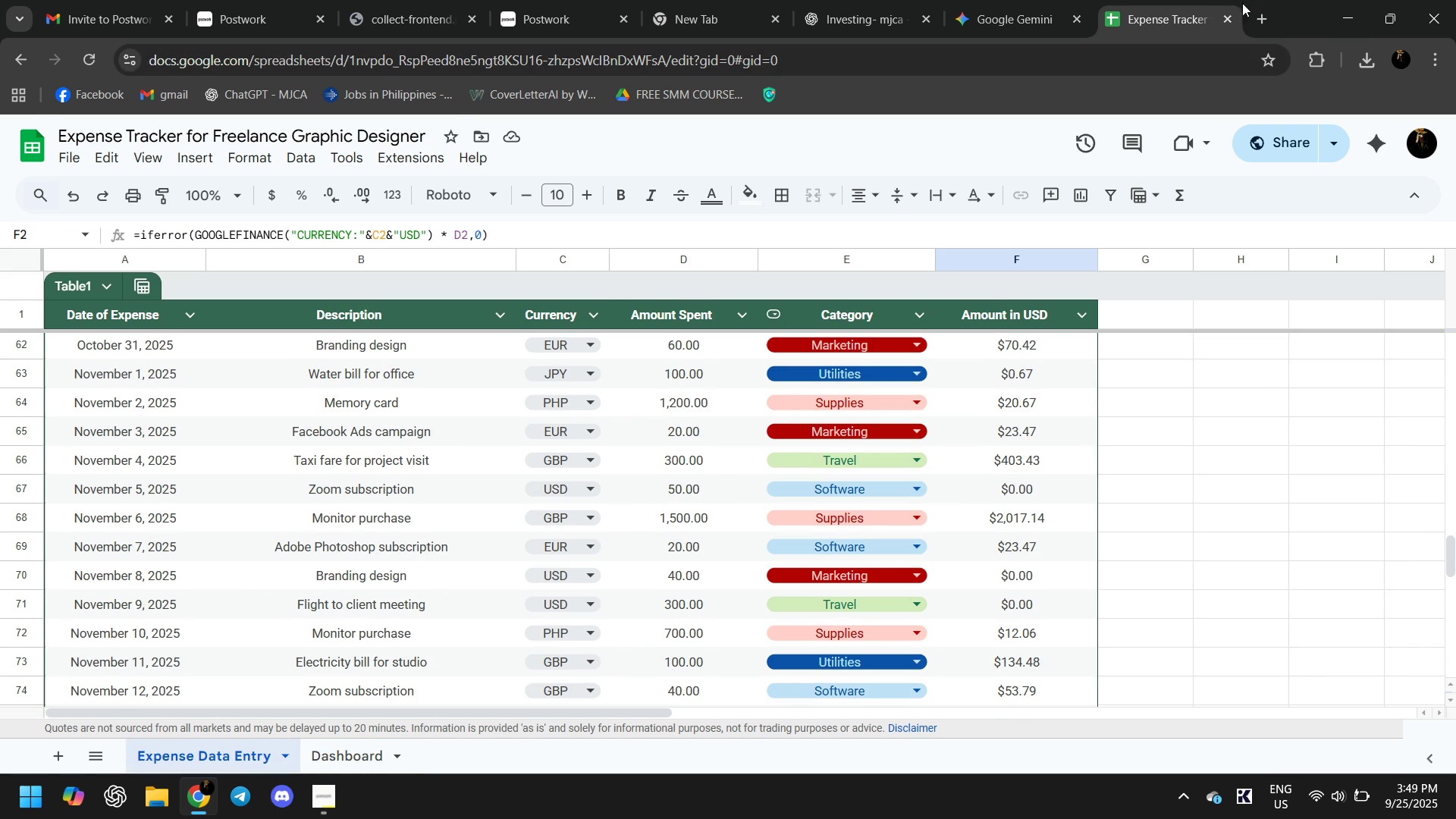 
left_click([1268, 16])
 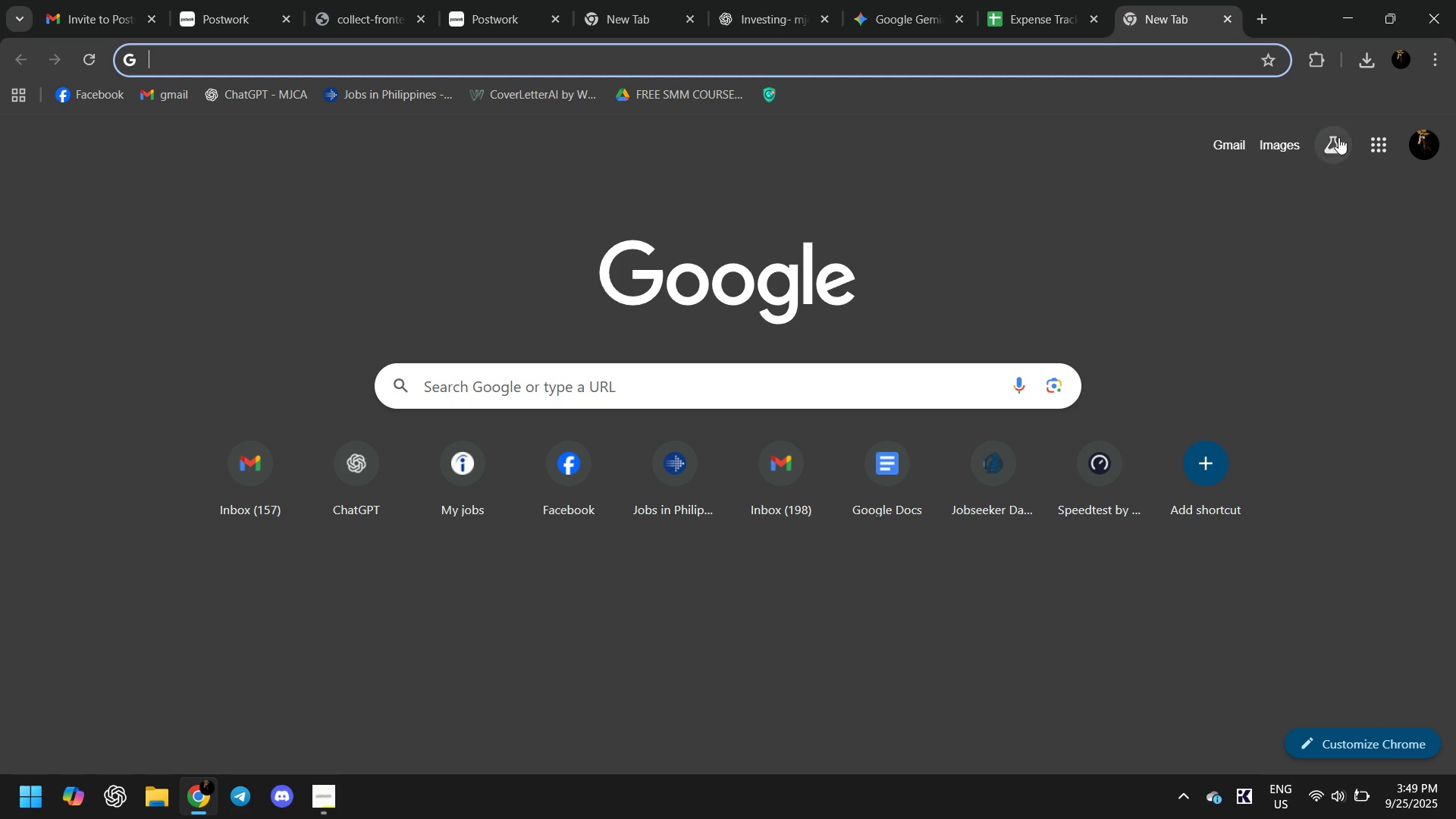 
left_click([1360, 143])
 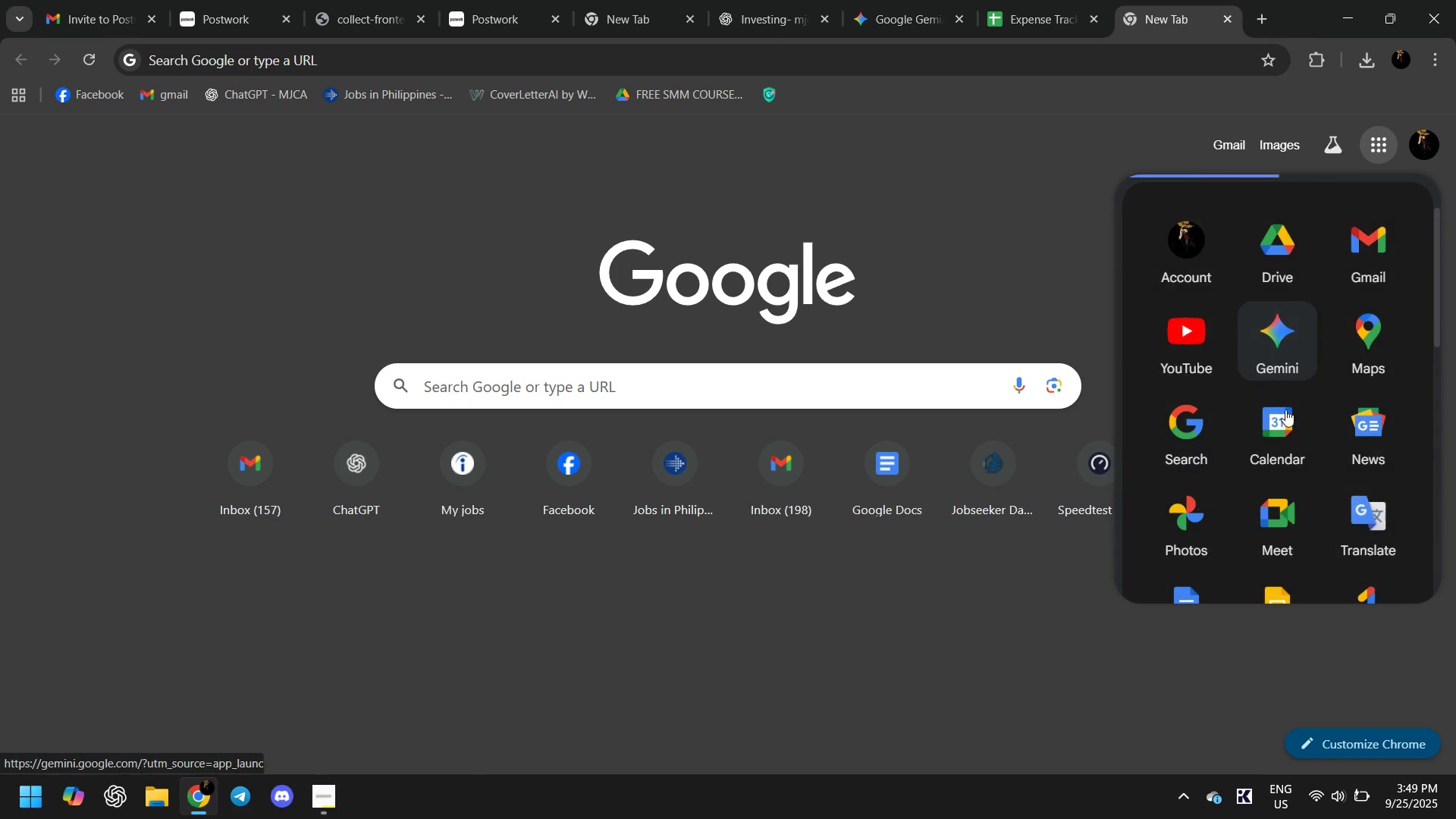 
scroll: coordinate [1278, 425], scroll_direction: down, amount: 5.0
 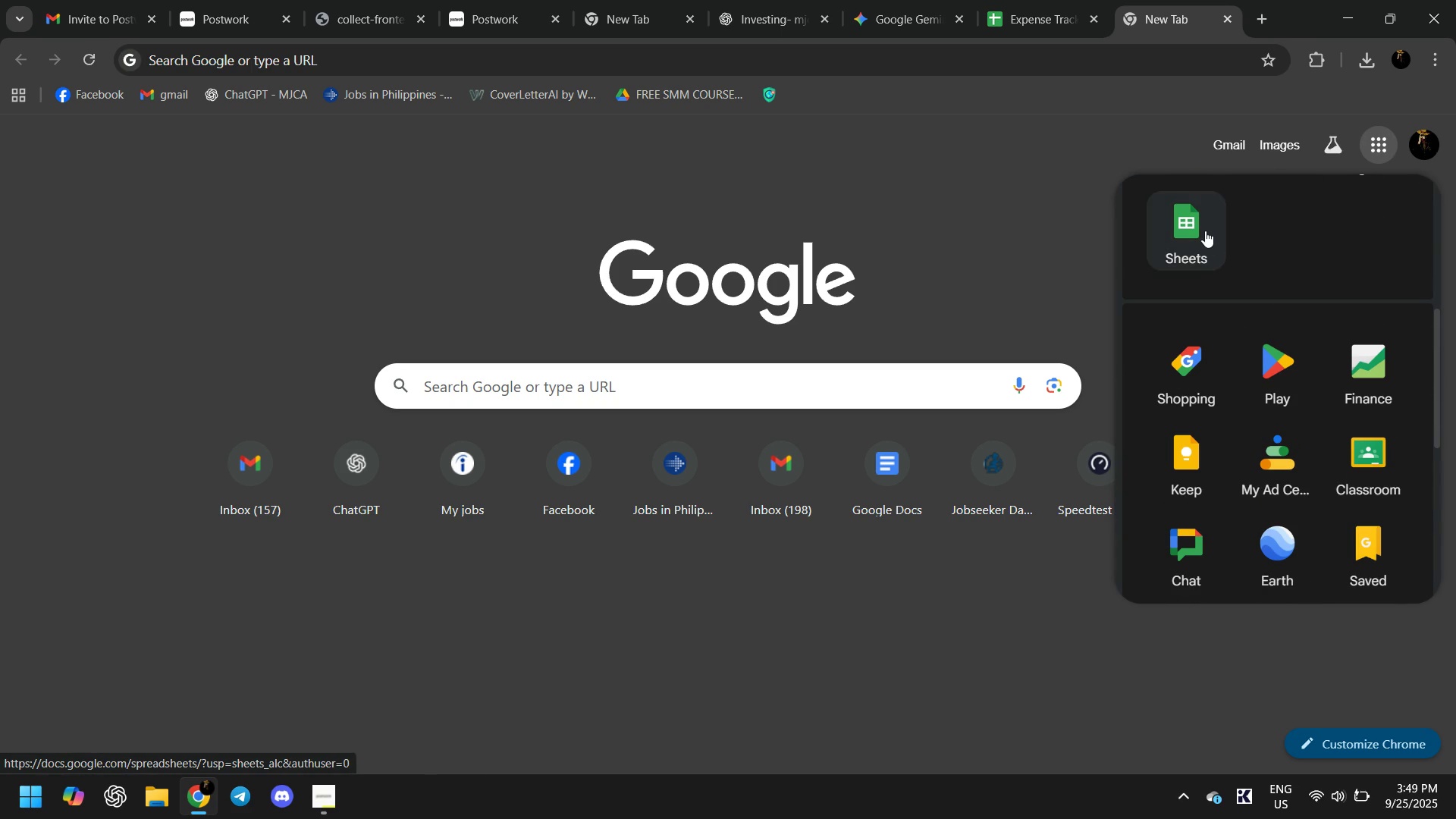 
left_click([1203, 229])
 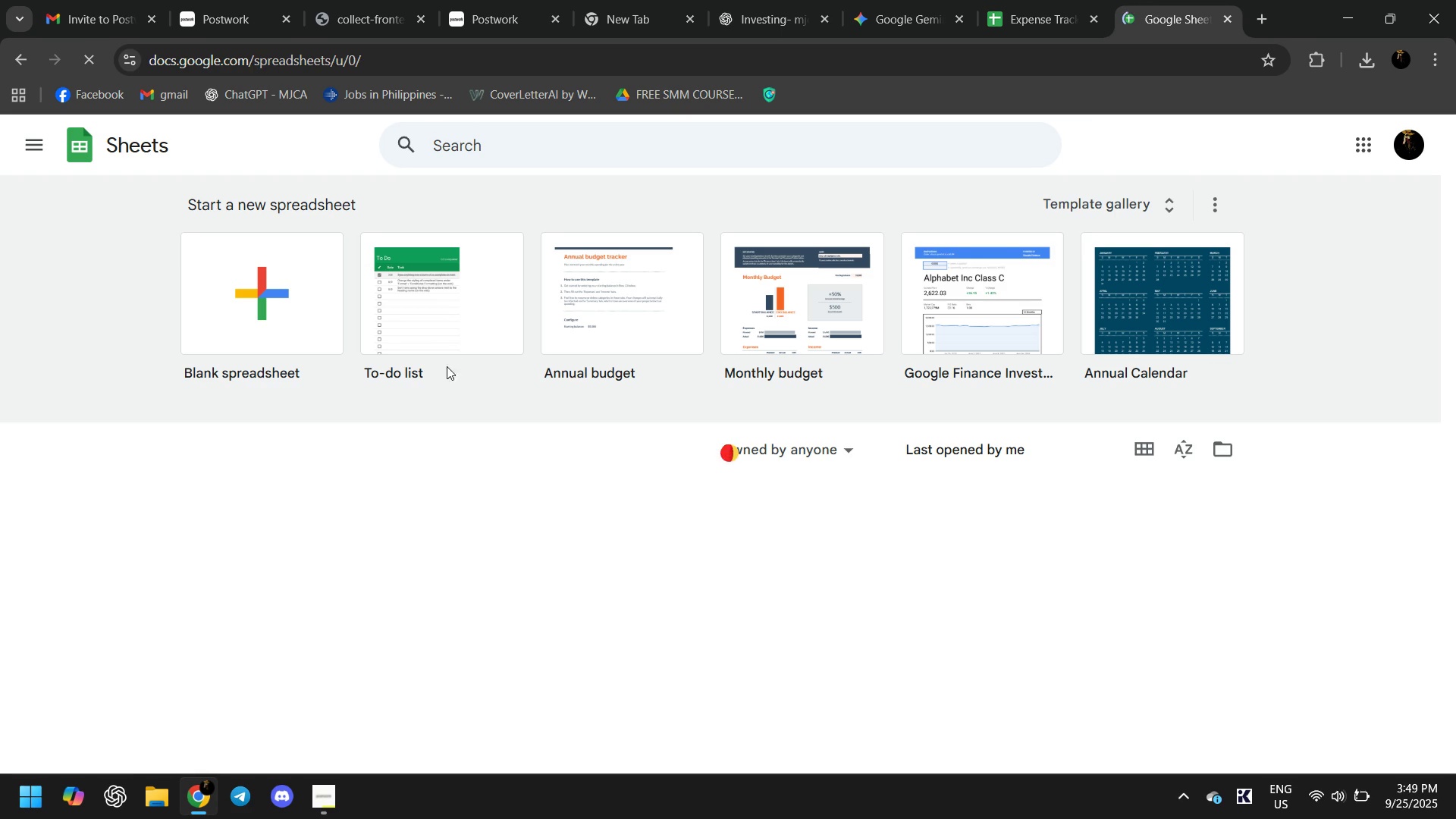 
mouse_move([339, 523])
 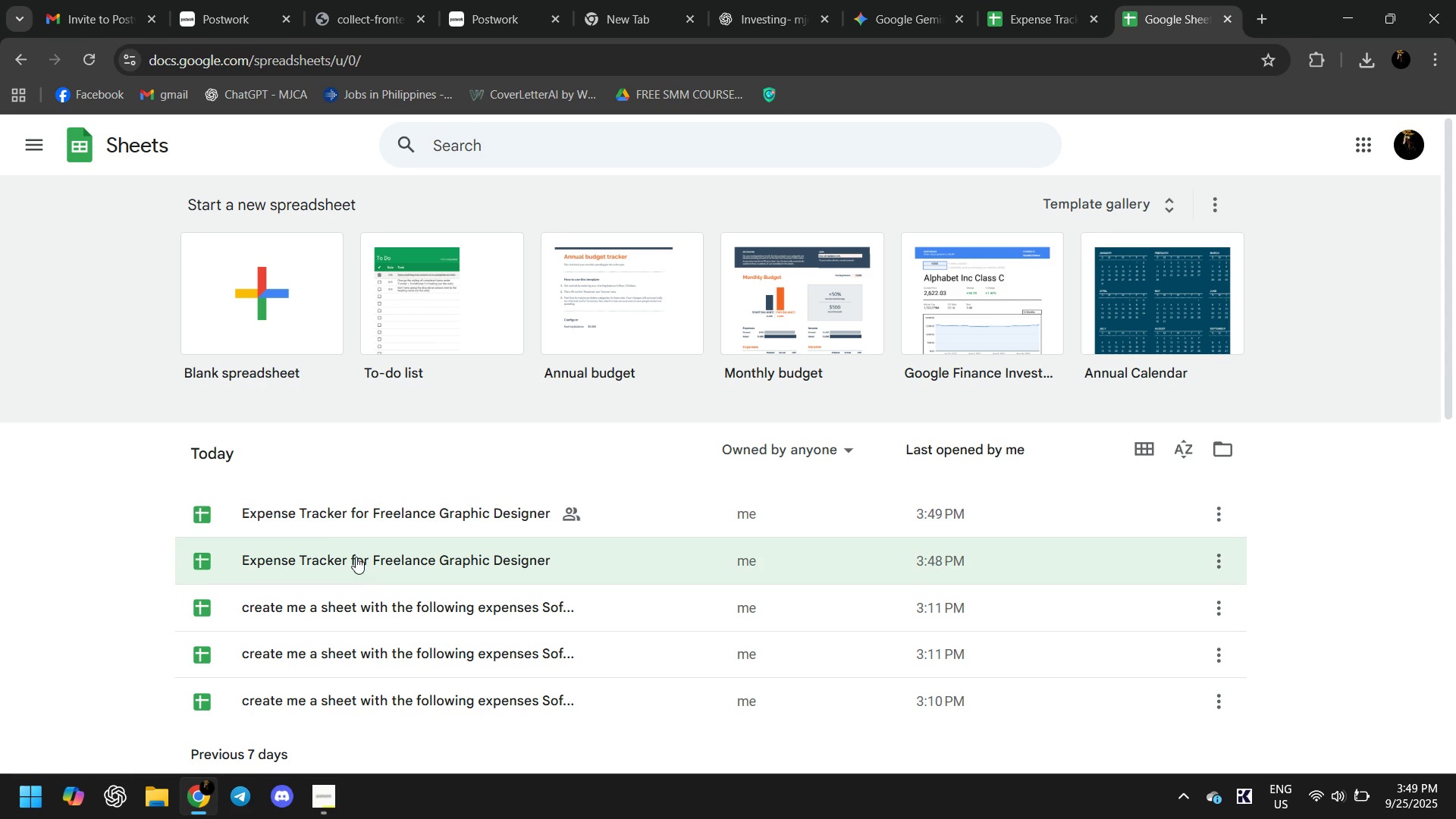 
left_click([356, 569])
 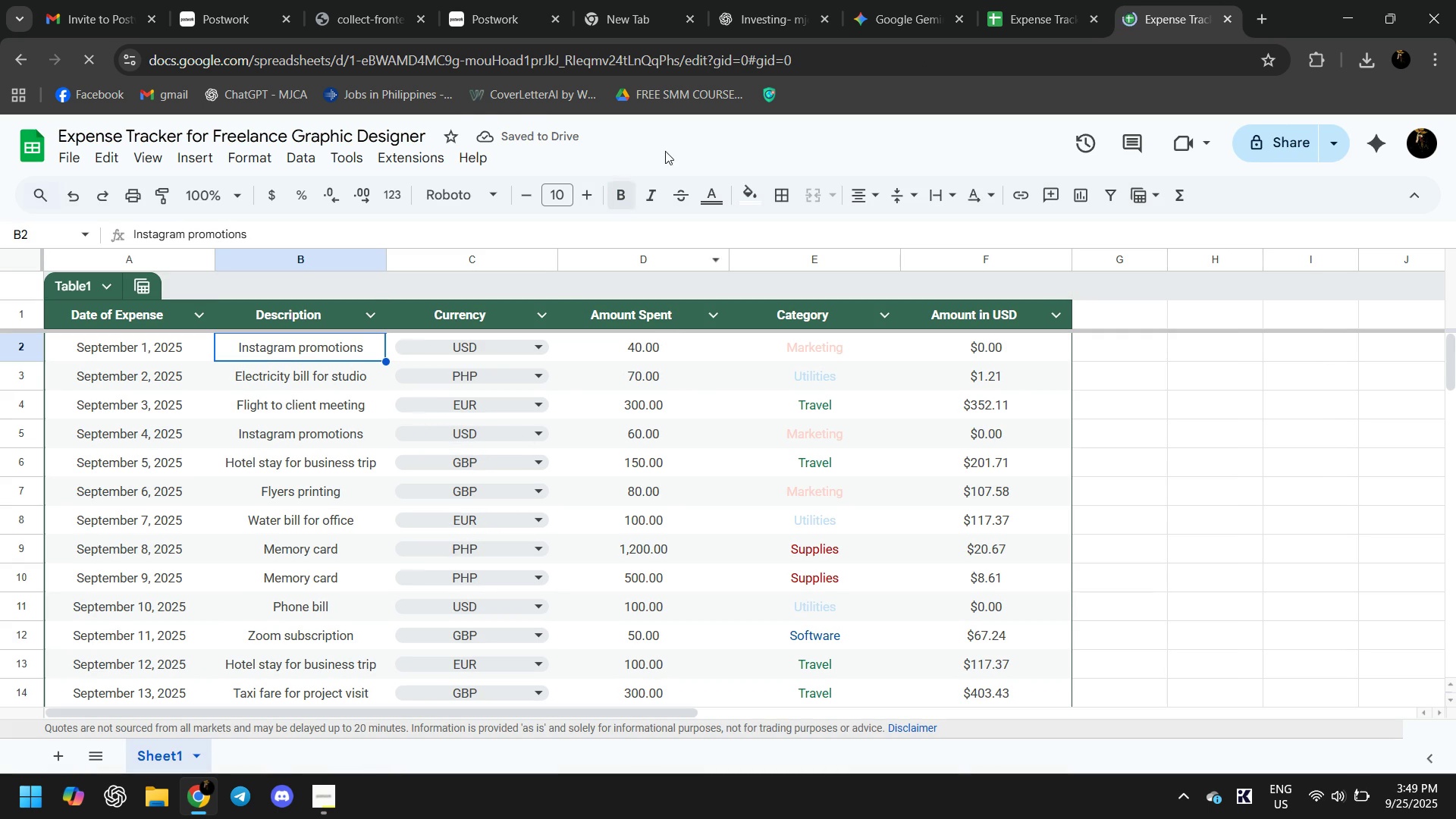 
wait(9.53)
 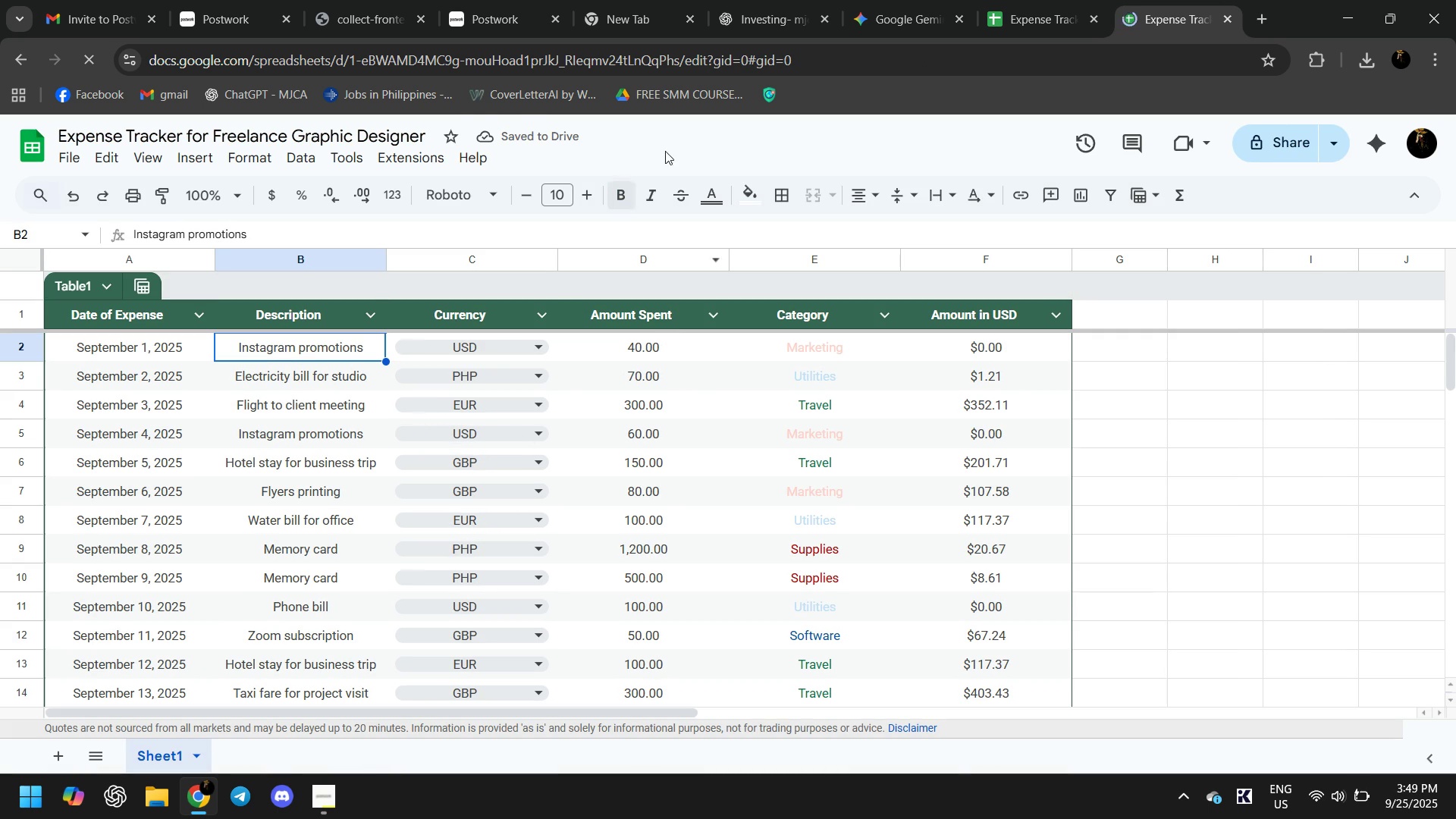 
left_click([1004, 333])
 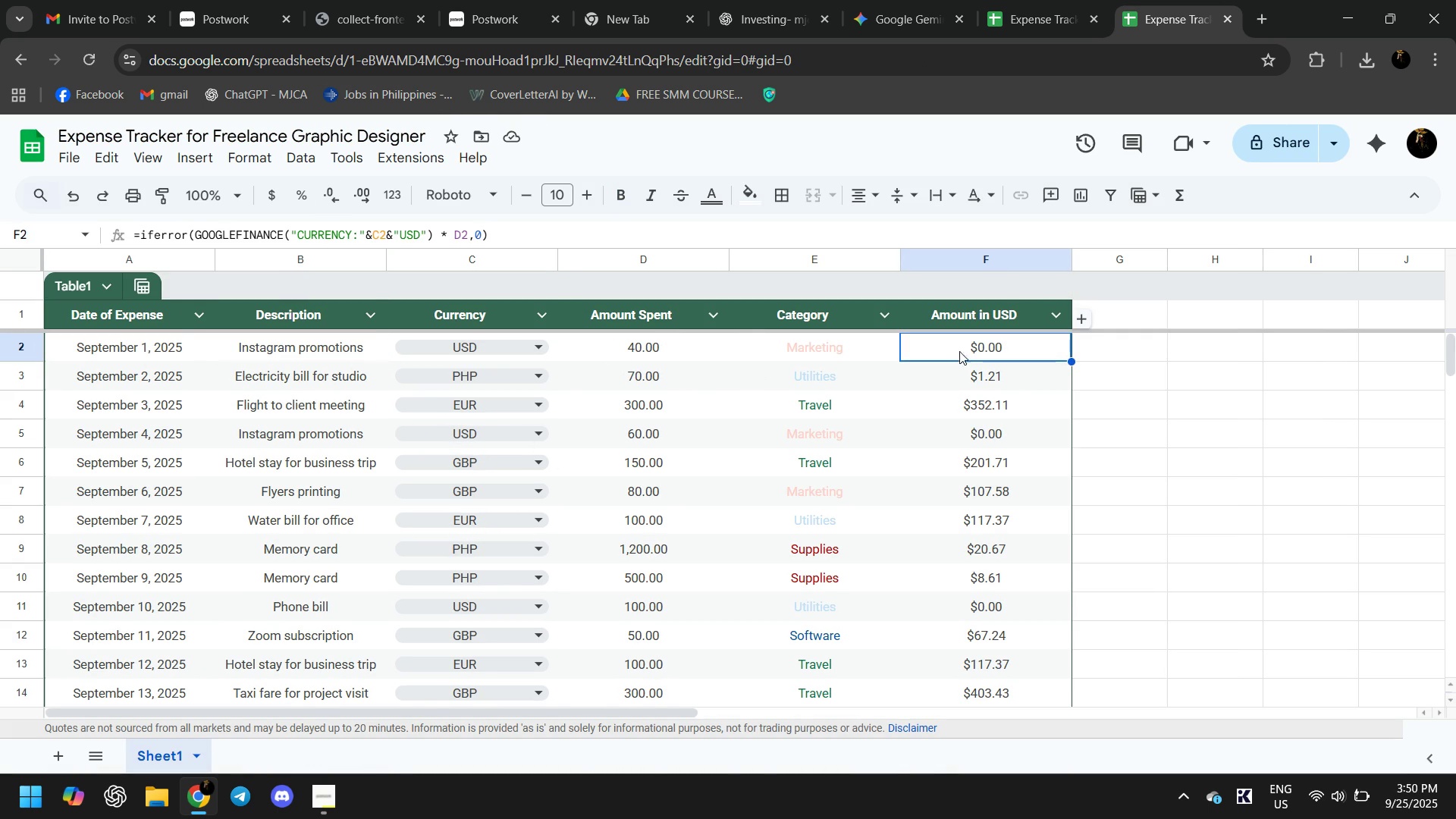 
key(Alt+AltLeft)
 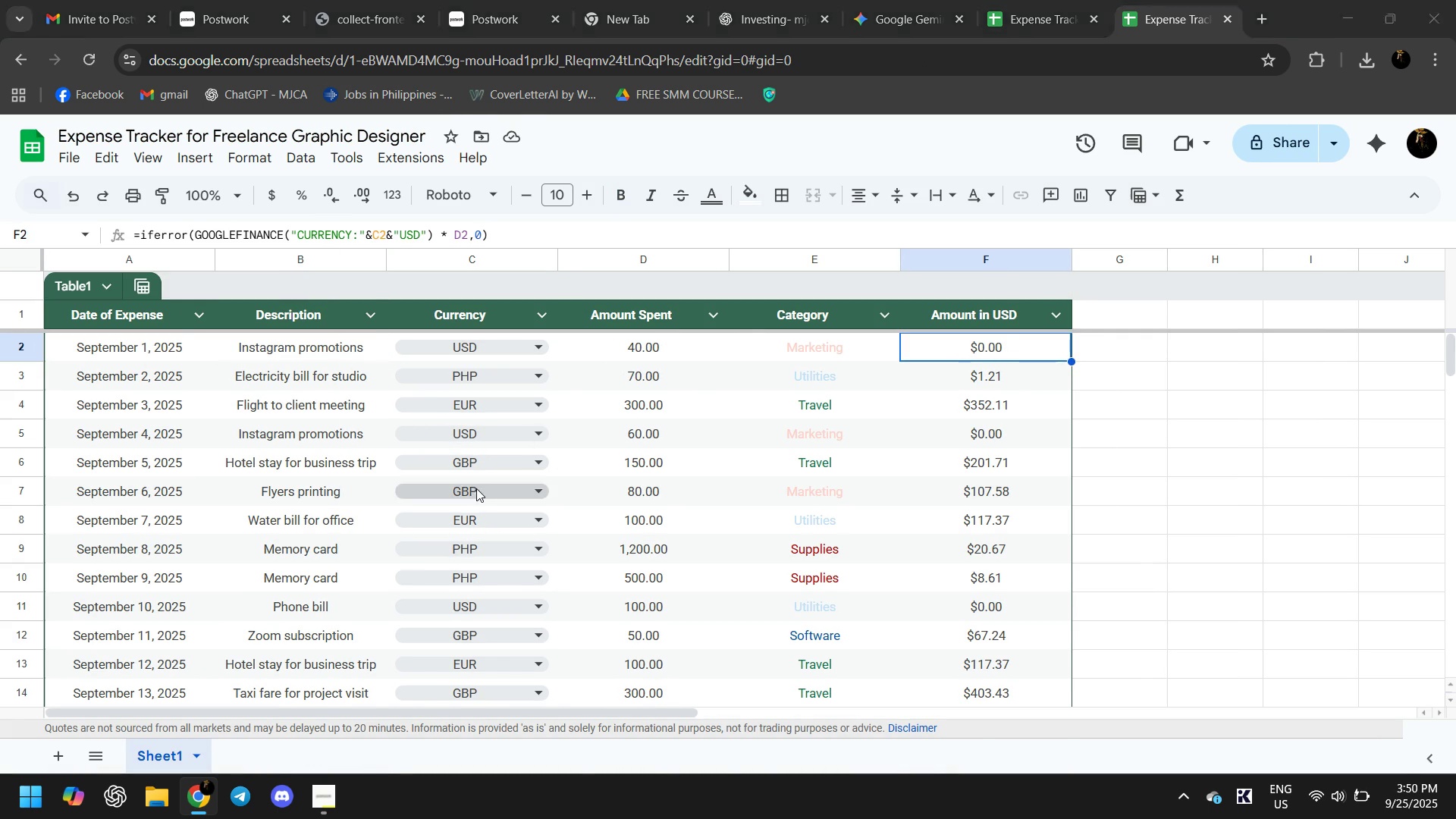 
key(Alt+Tab)